 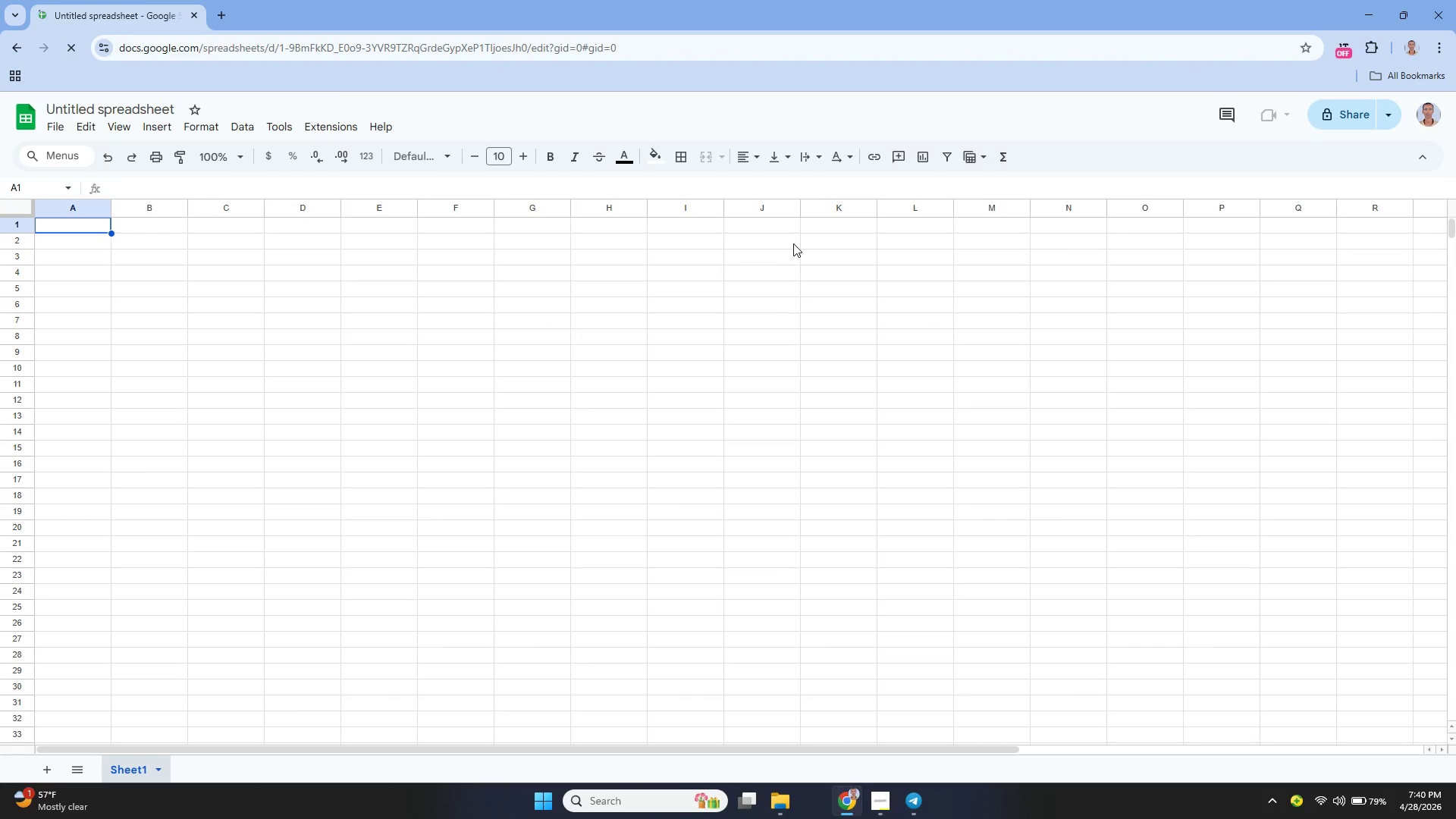 
left_click([173, 105])
 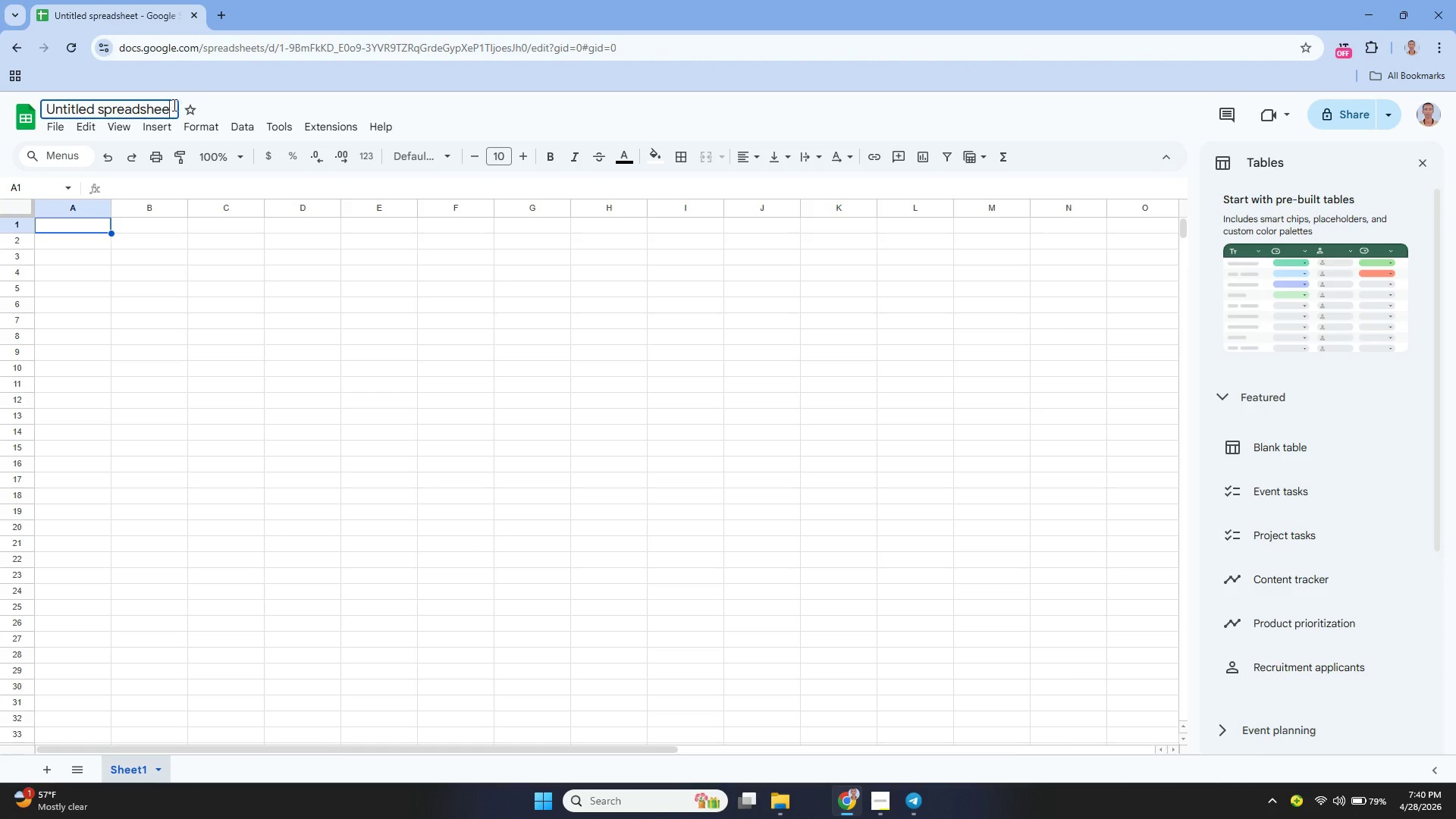 
hold_key(key=Backspace, duration=1.08)
 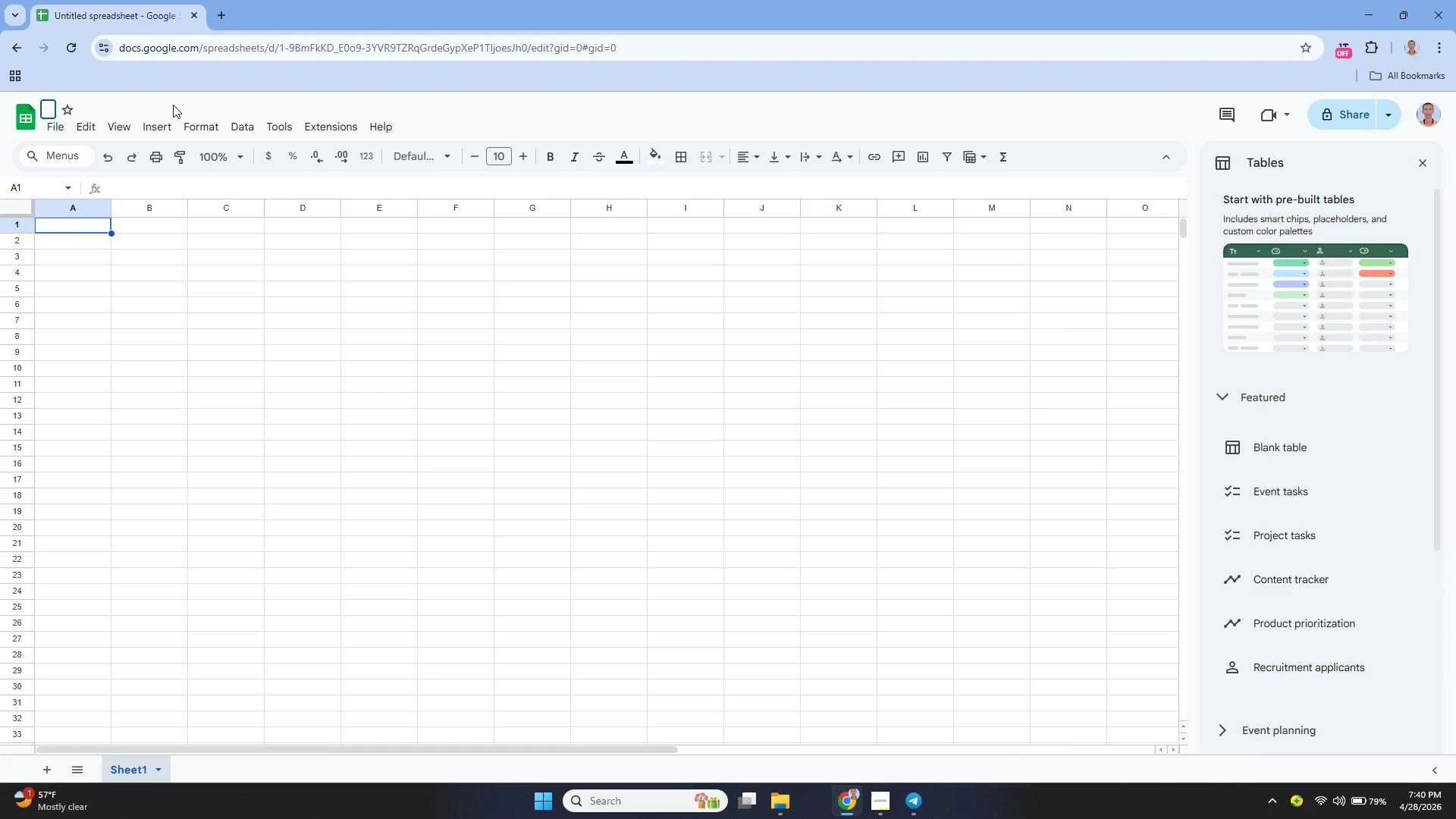 
key(Backspace)
key(Backspace)
key(Backspace)
type(Hans and Klaus)
 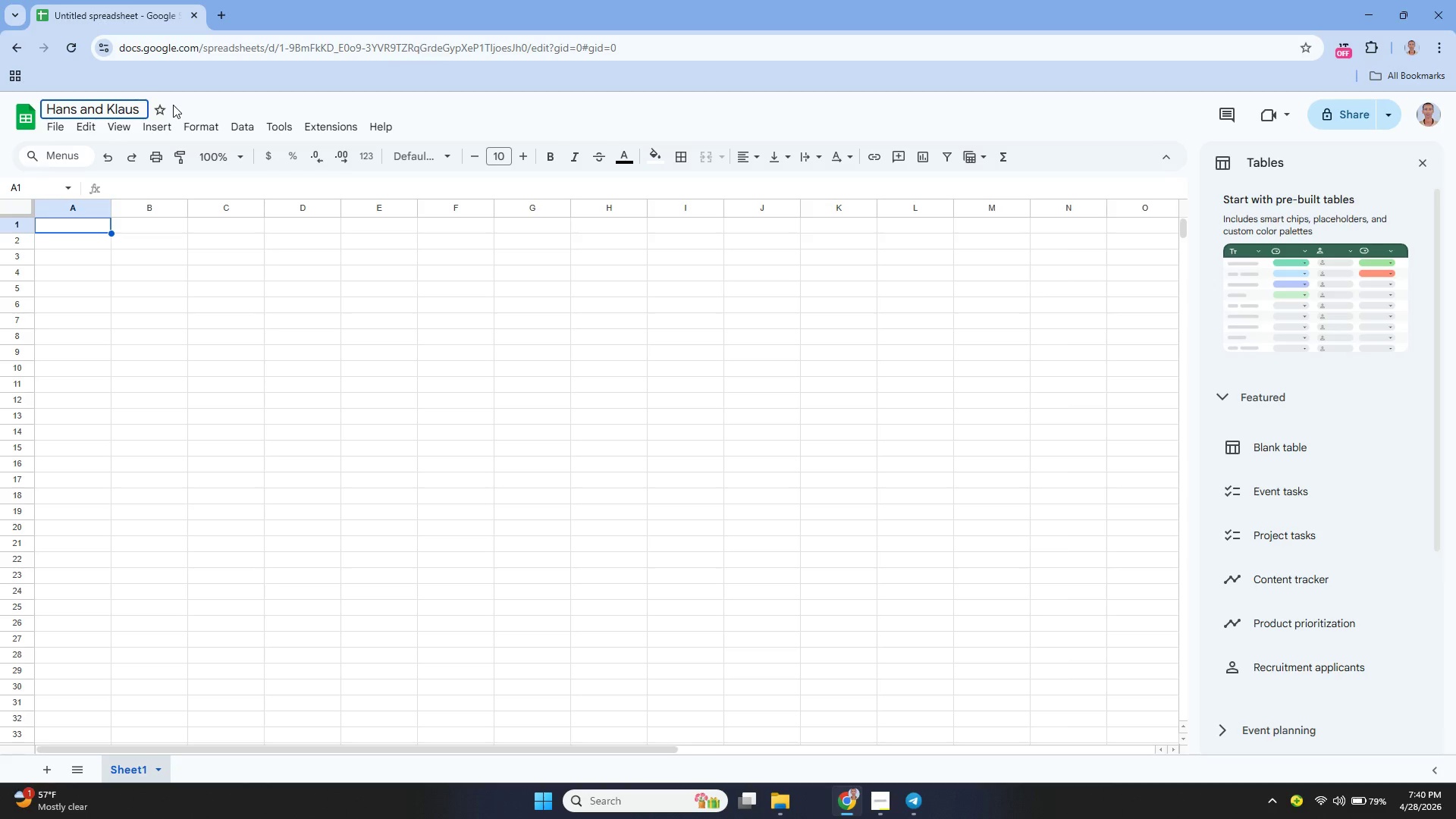 
key(Alt+AltLeft)
 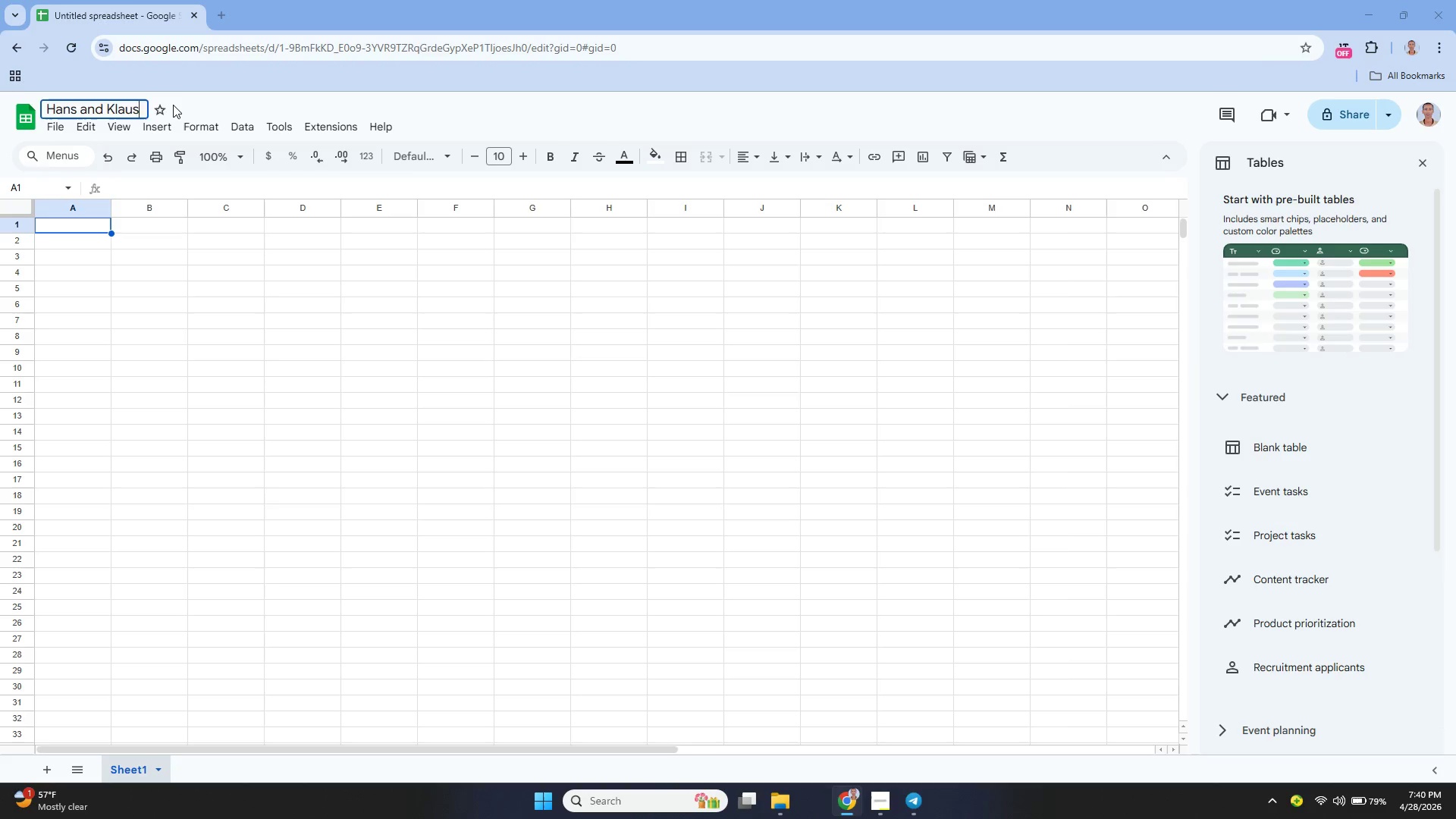 
key(Tab)
key(Tab)
type( - Parts Procurement and Lead Time Planner)